 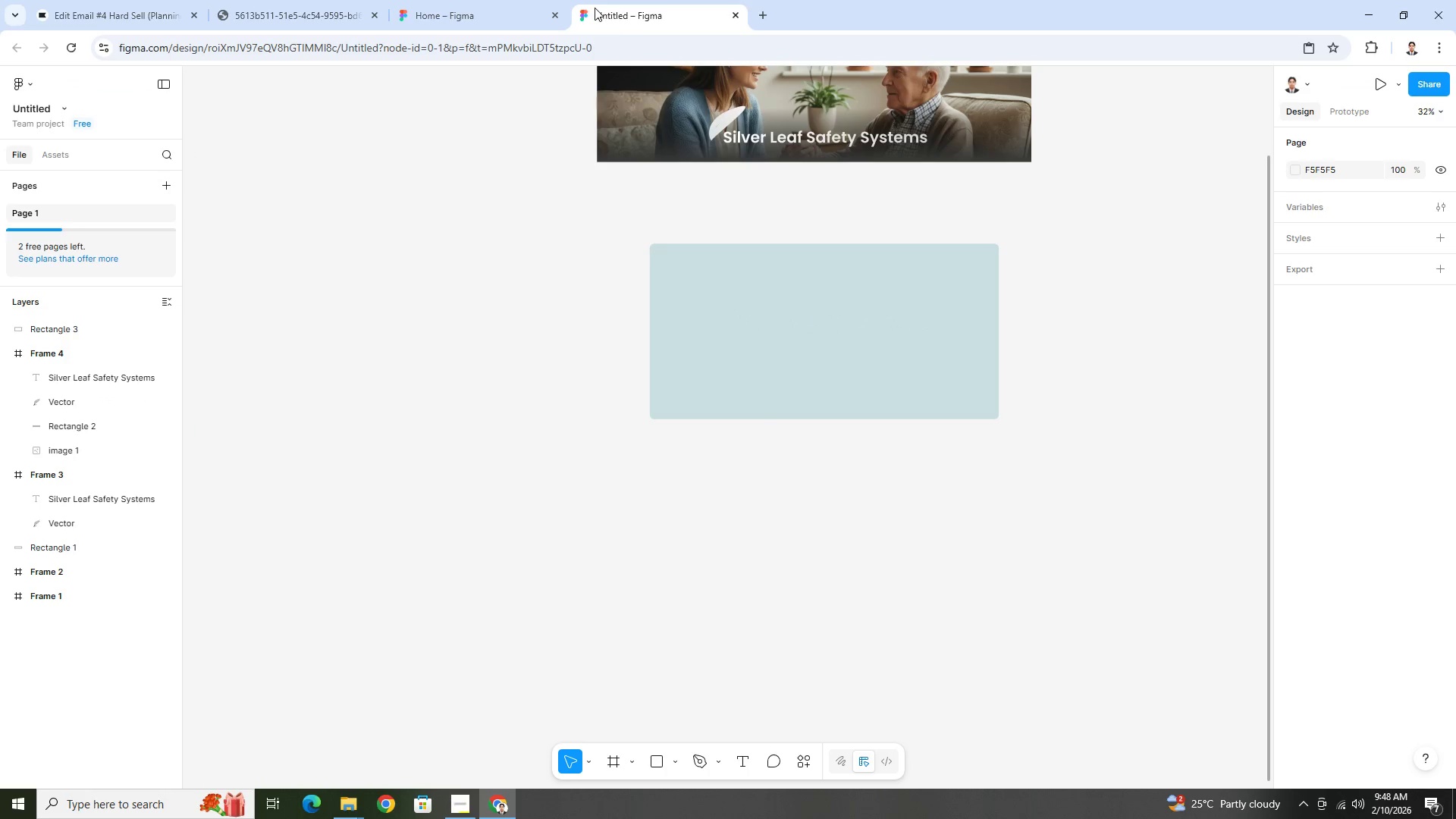 
left_click([845, 324])
 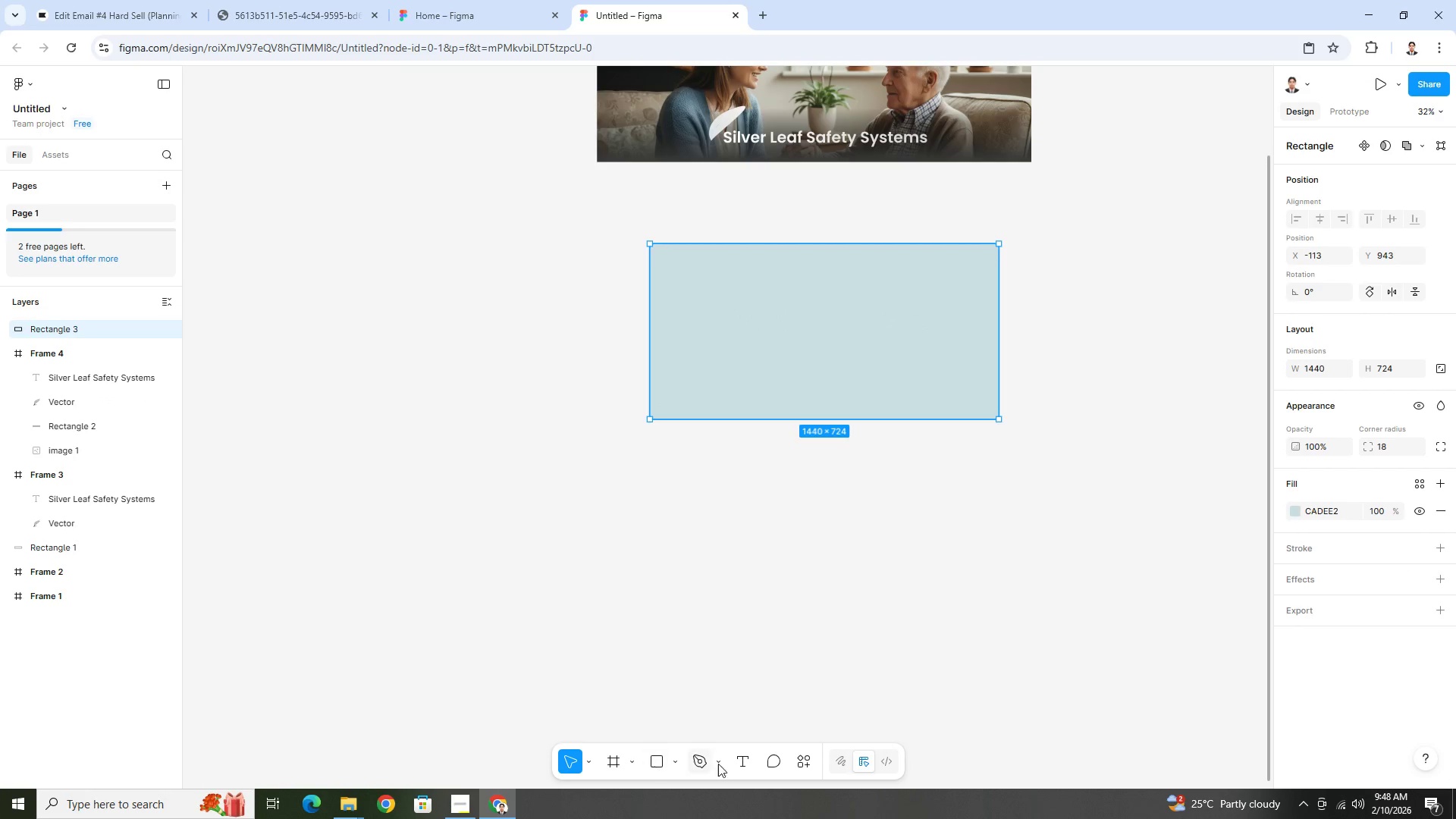 
left_click([745, 757])
 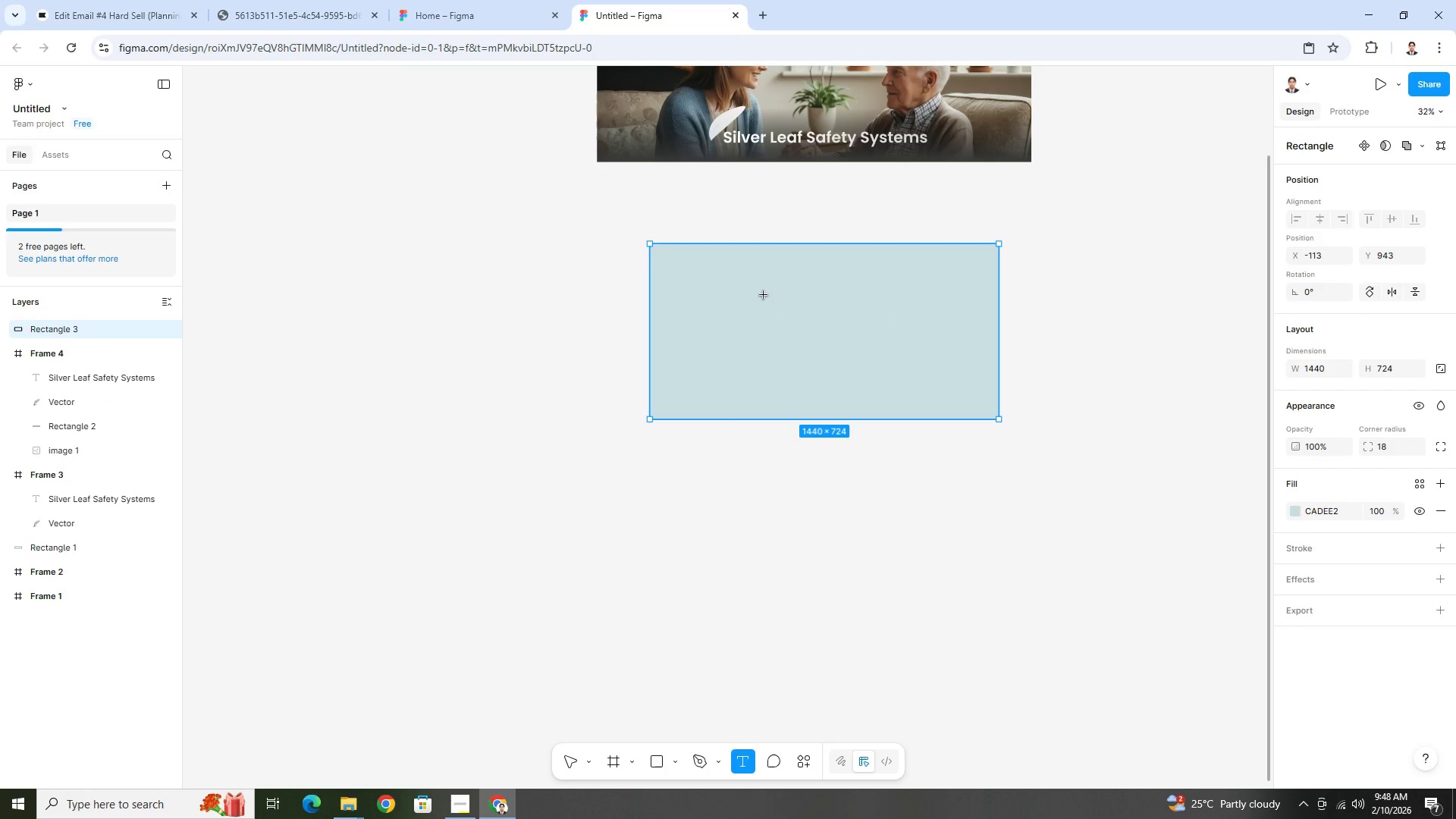 
left_click_drag(start_coordinate=[764, 295], to_coordinate=[772, 309])
 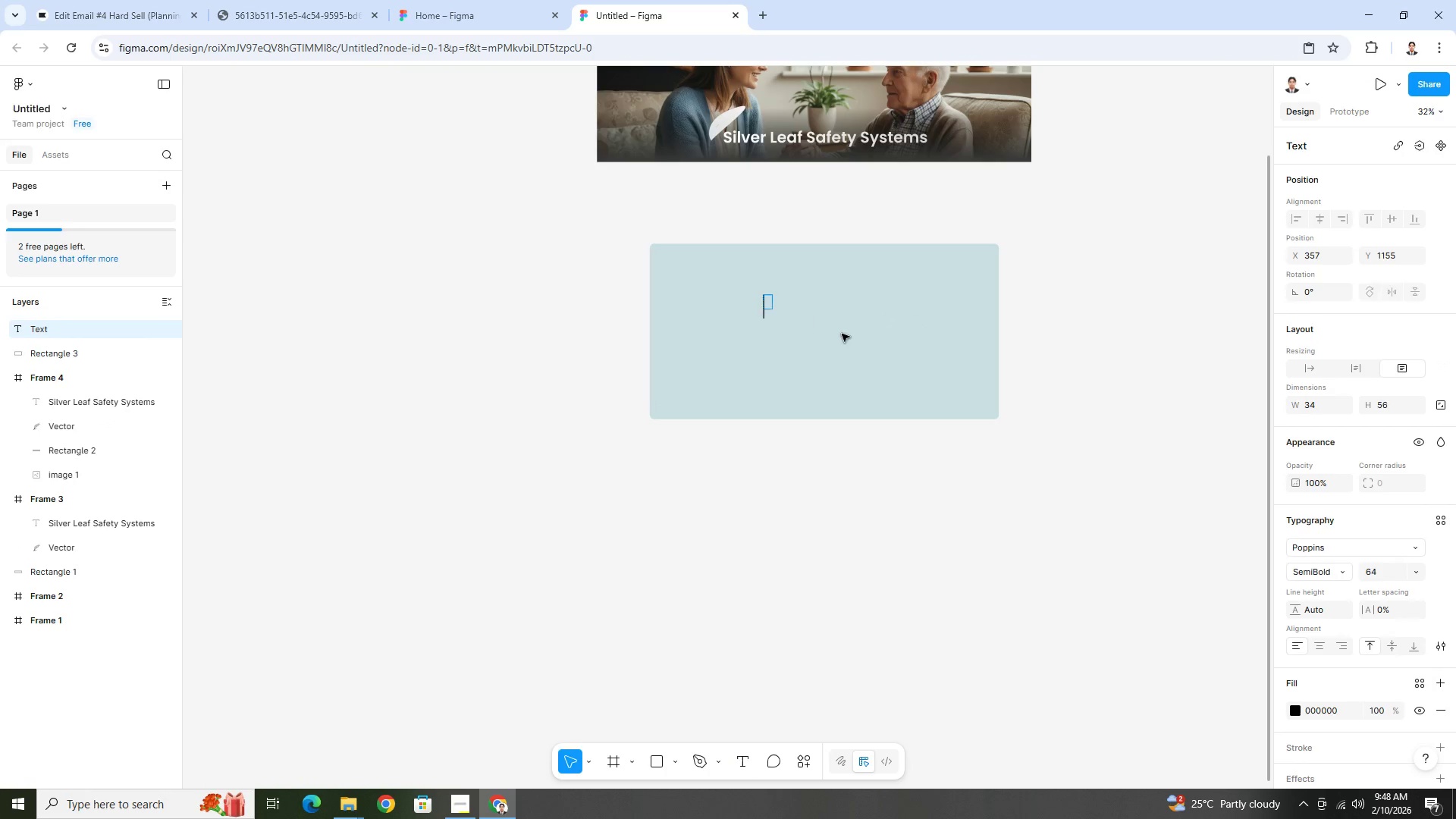 
key(Control+ControlLeft)
 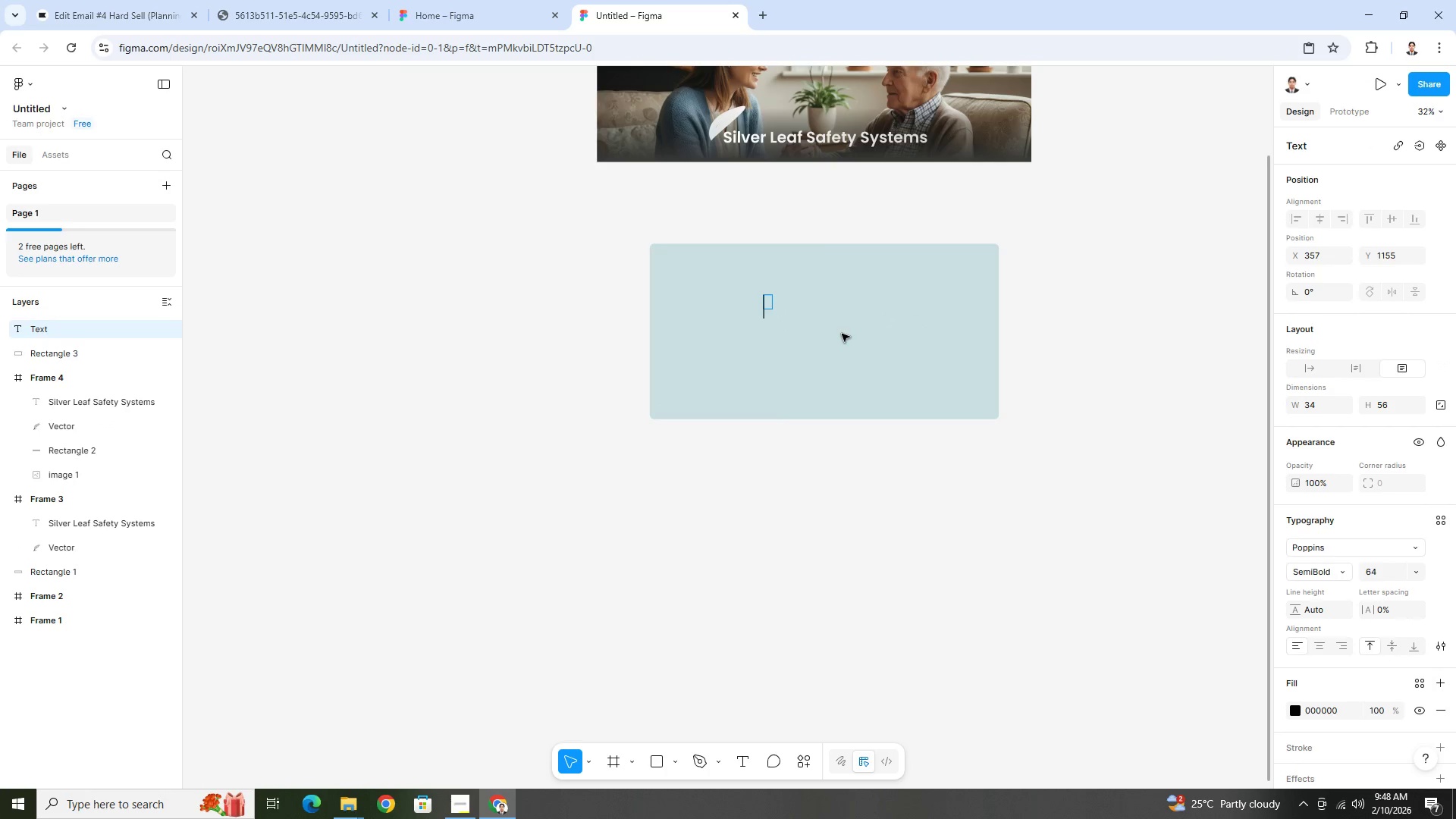 
key(Control+V)
 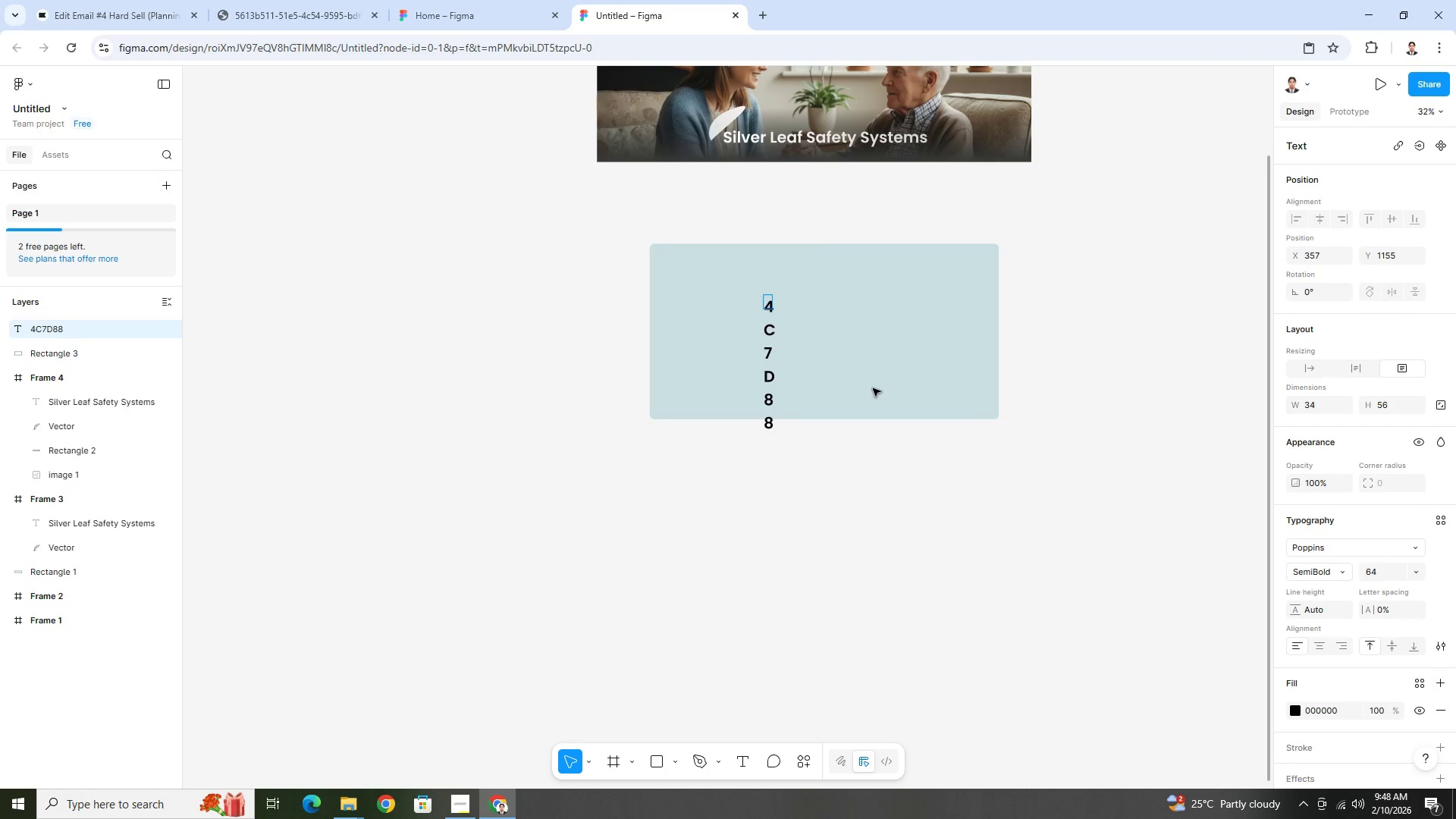 
key(Control+Z)
 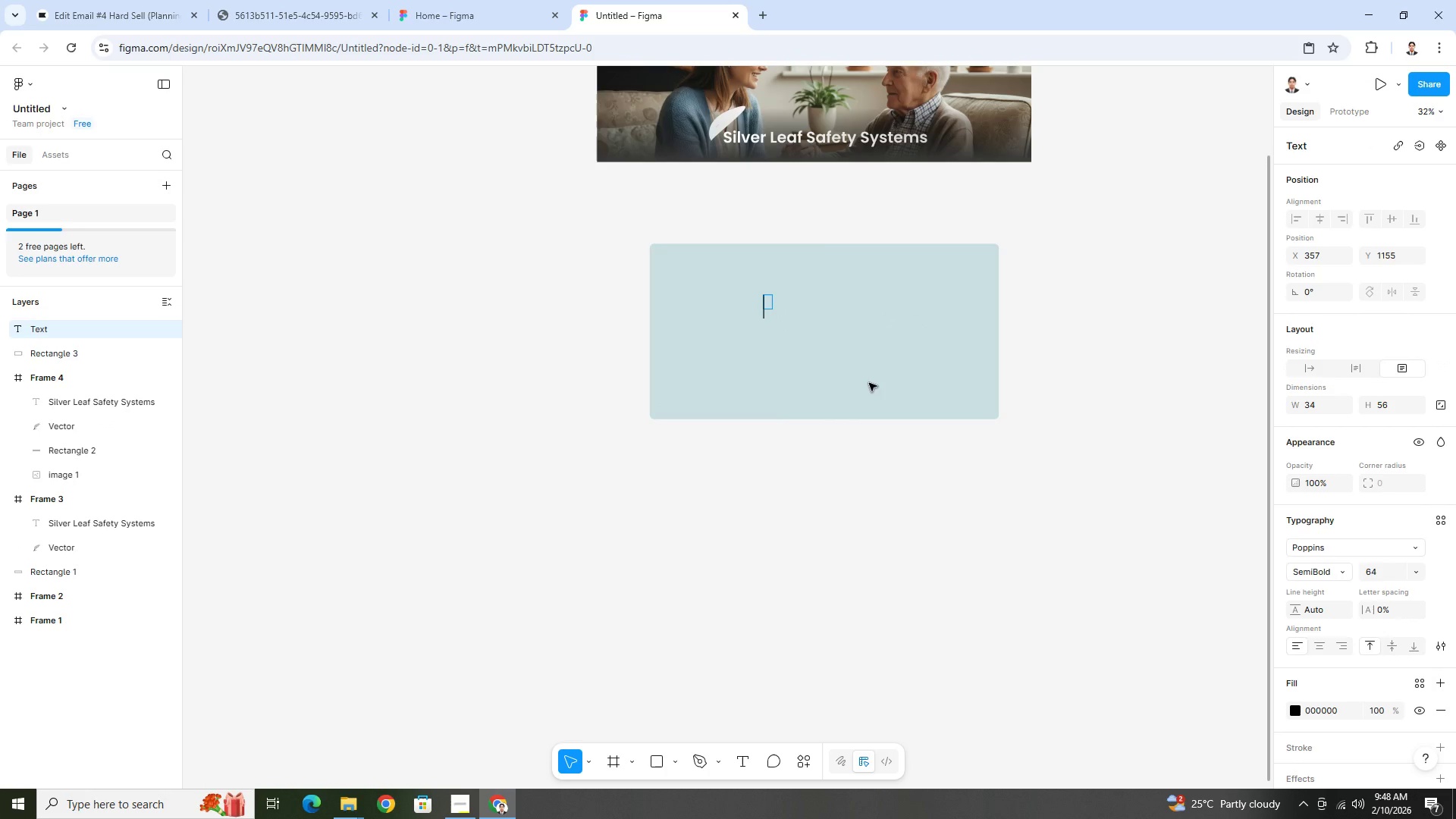 
type($200)
 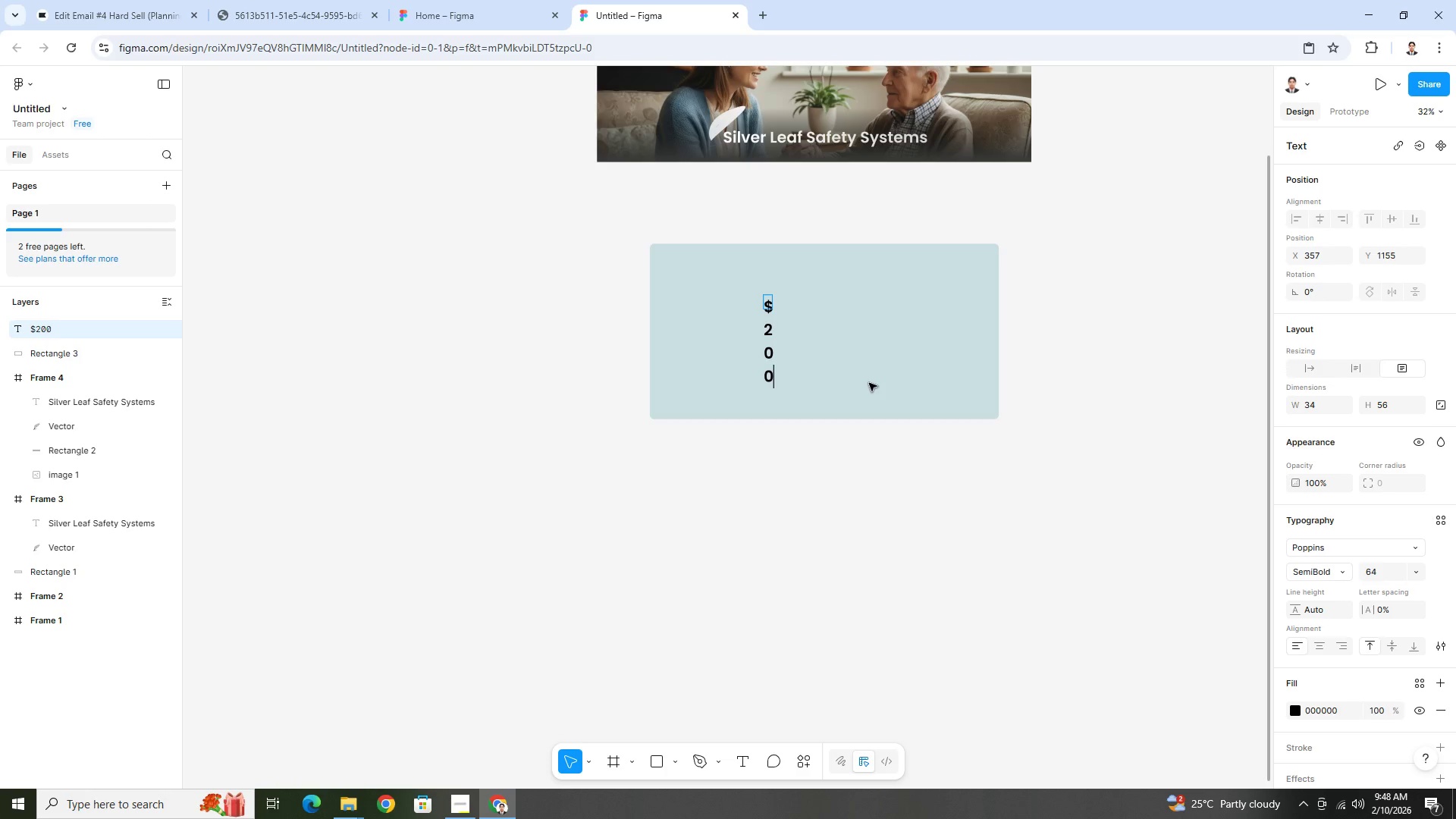 
left_click([877, 370])
 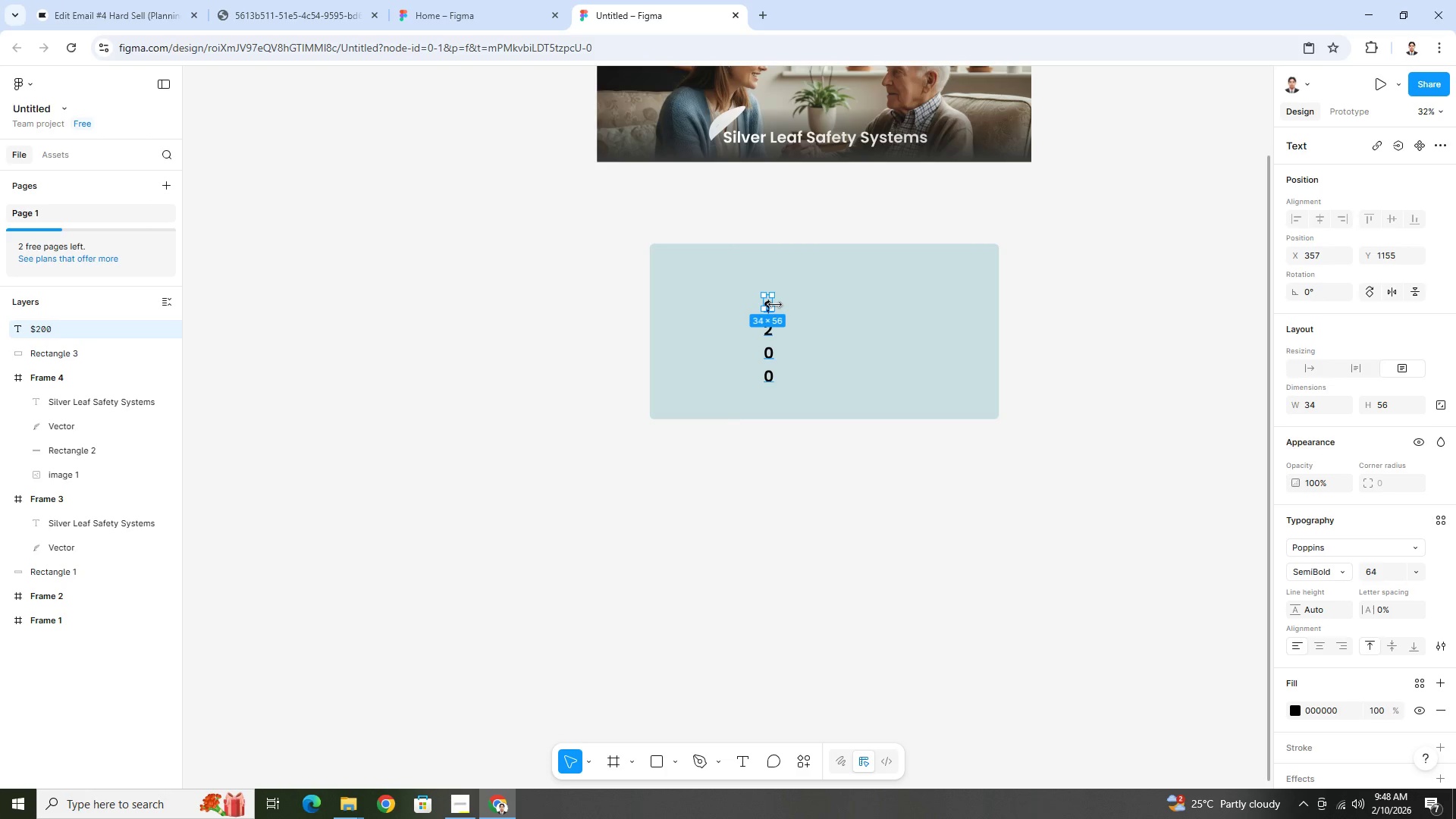 
left_click_drag(start_coordinate=[774, 304], to_coordinate=[806, 306])
 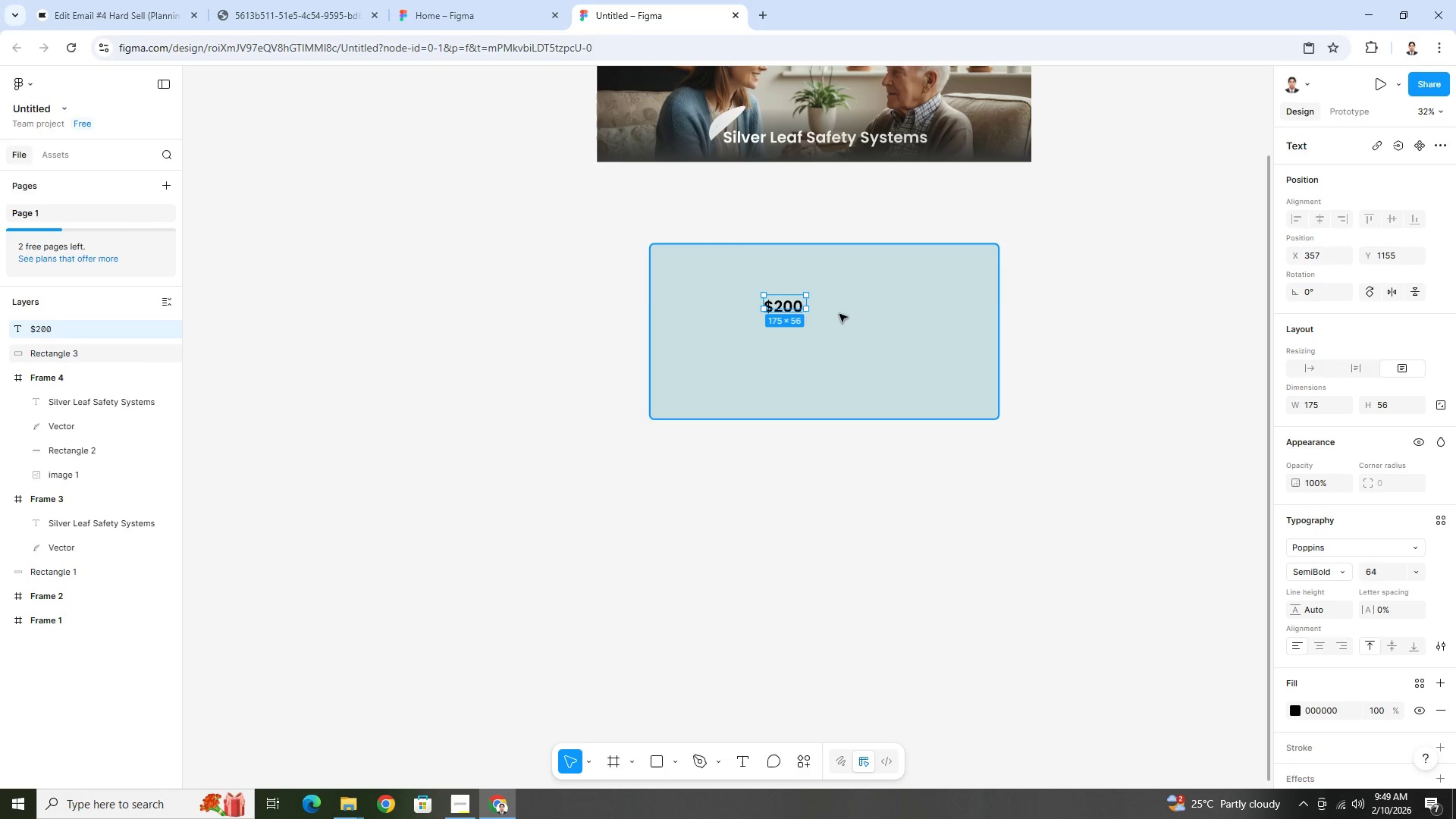 
key(Alt+AltLeft)
 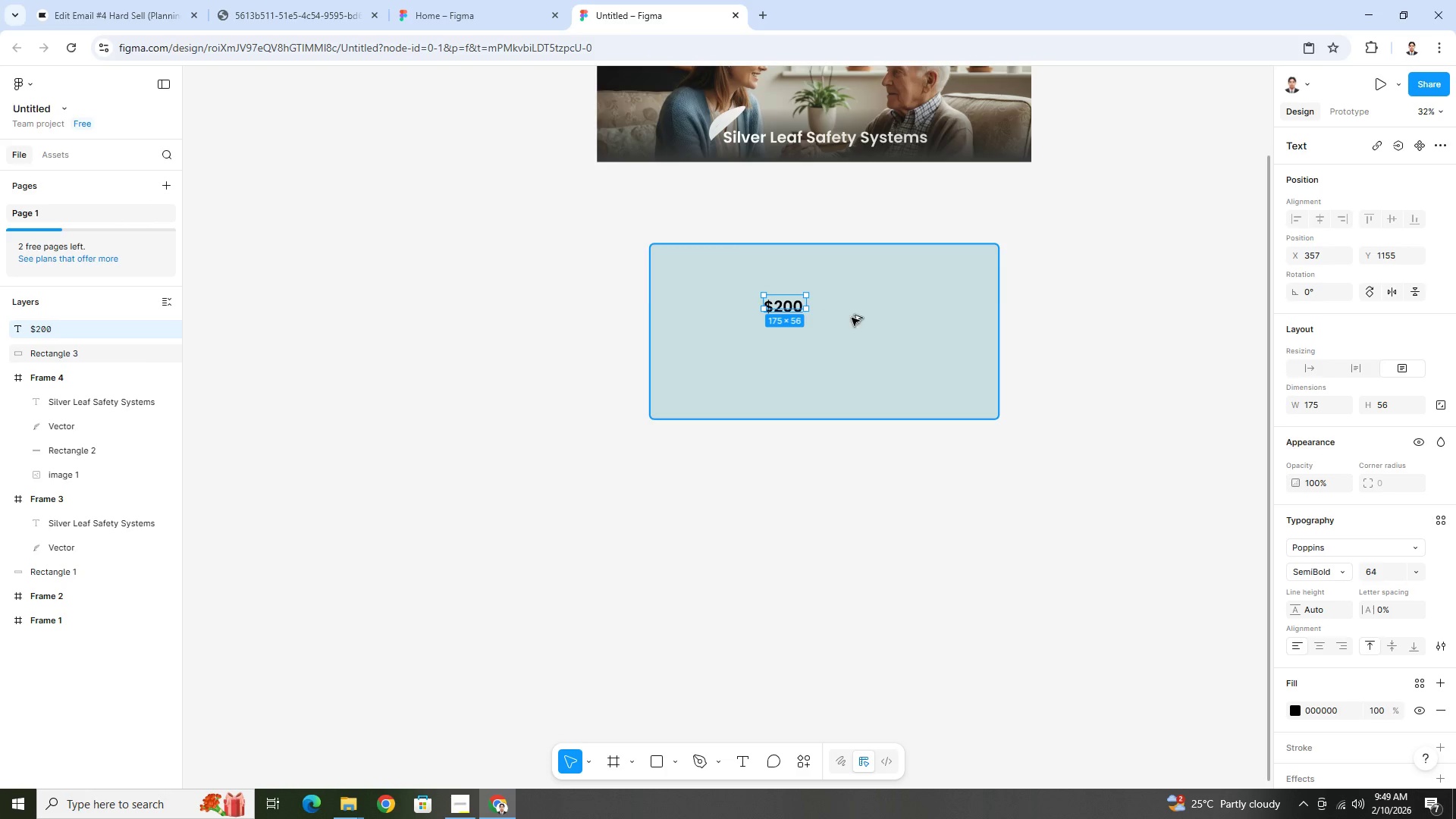 
key(Alt+Tab)